 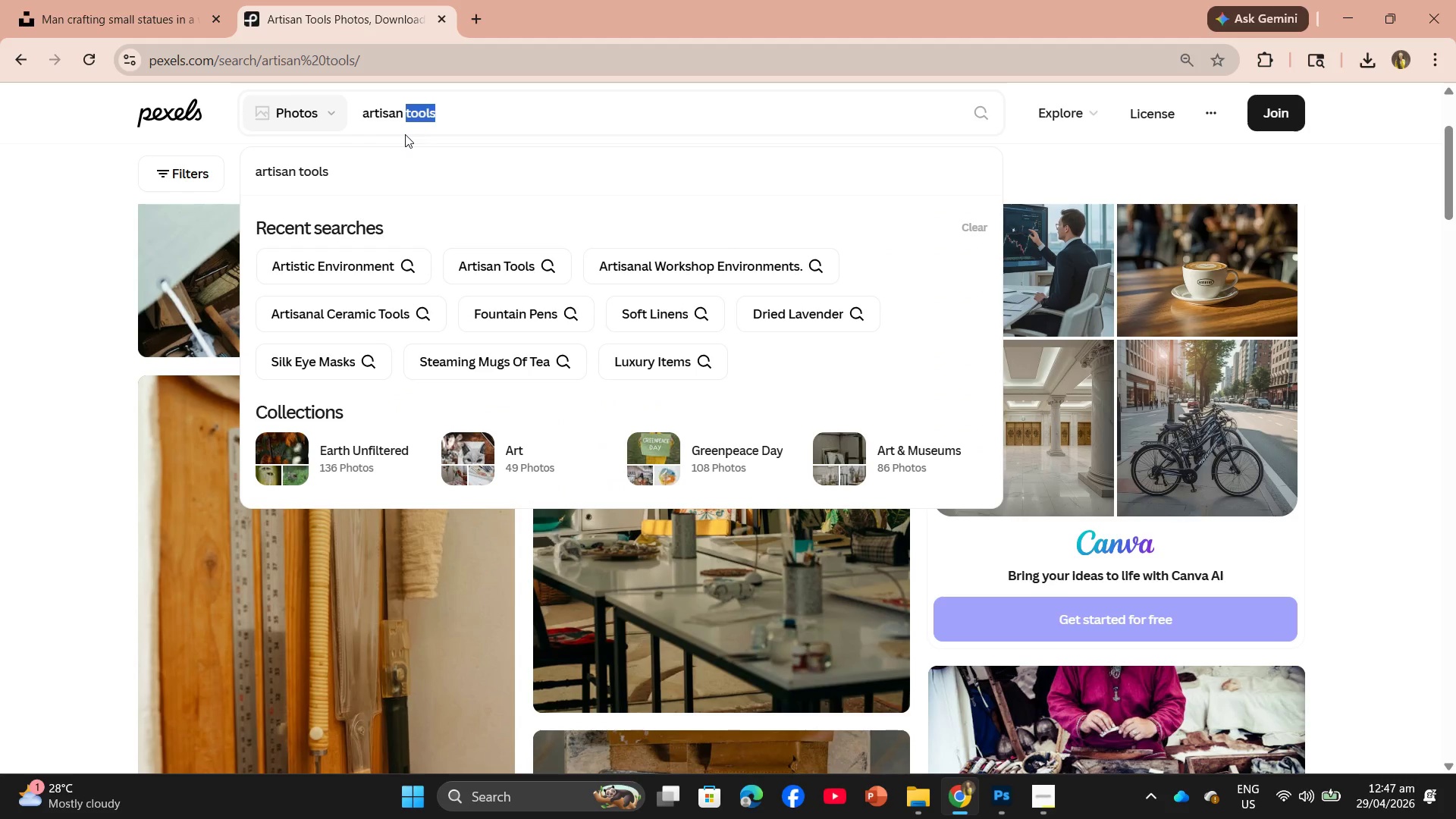 
key(Control+V)
 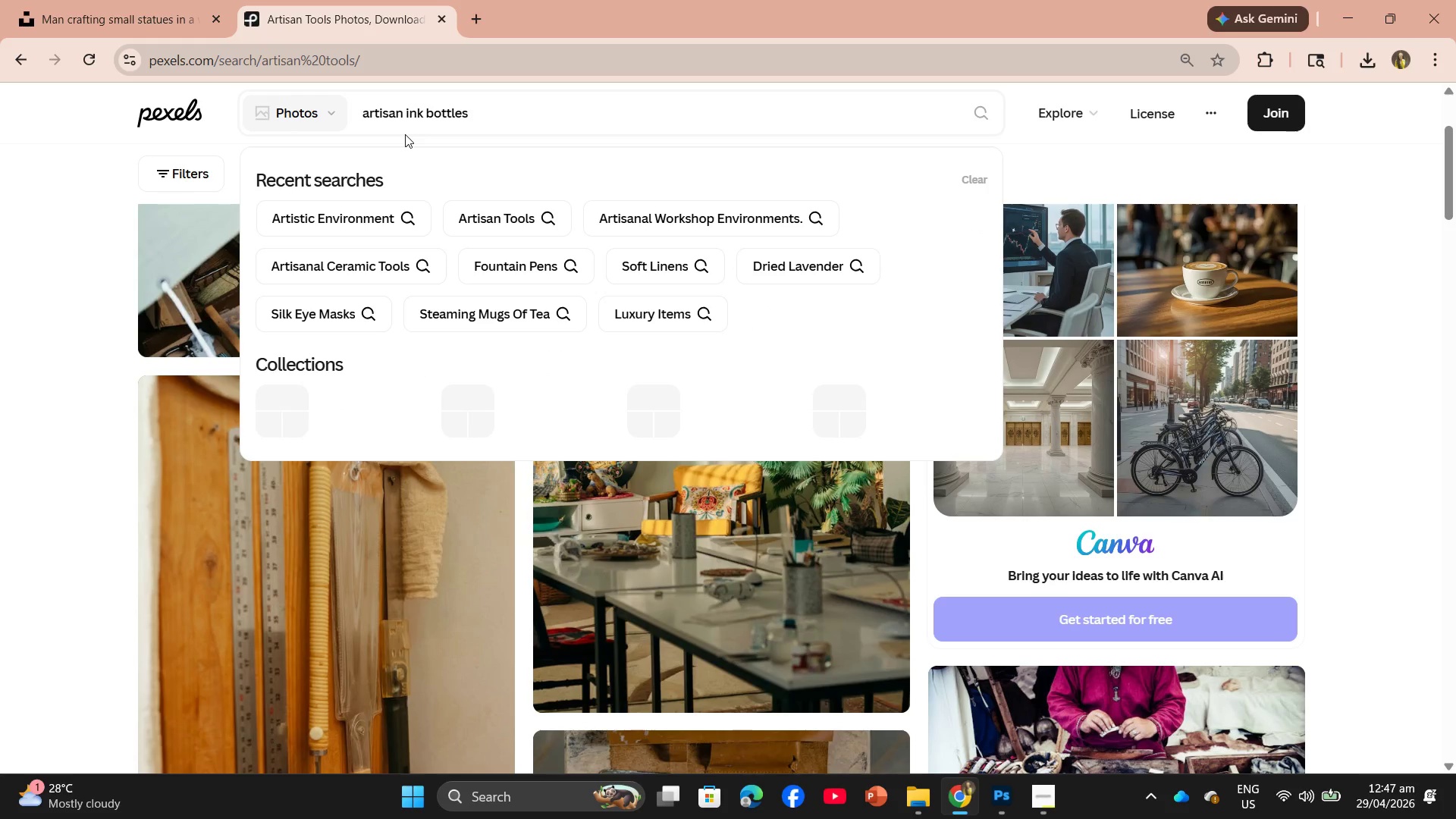 
key(Enter)
 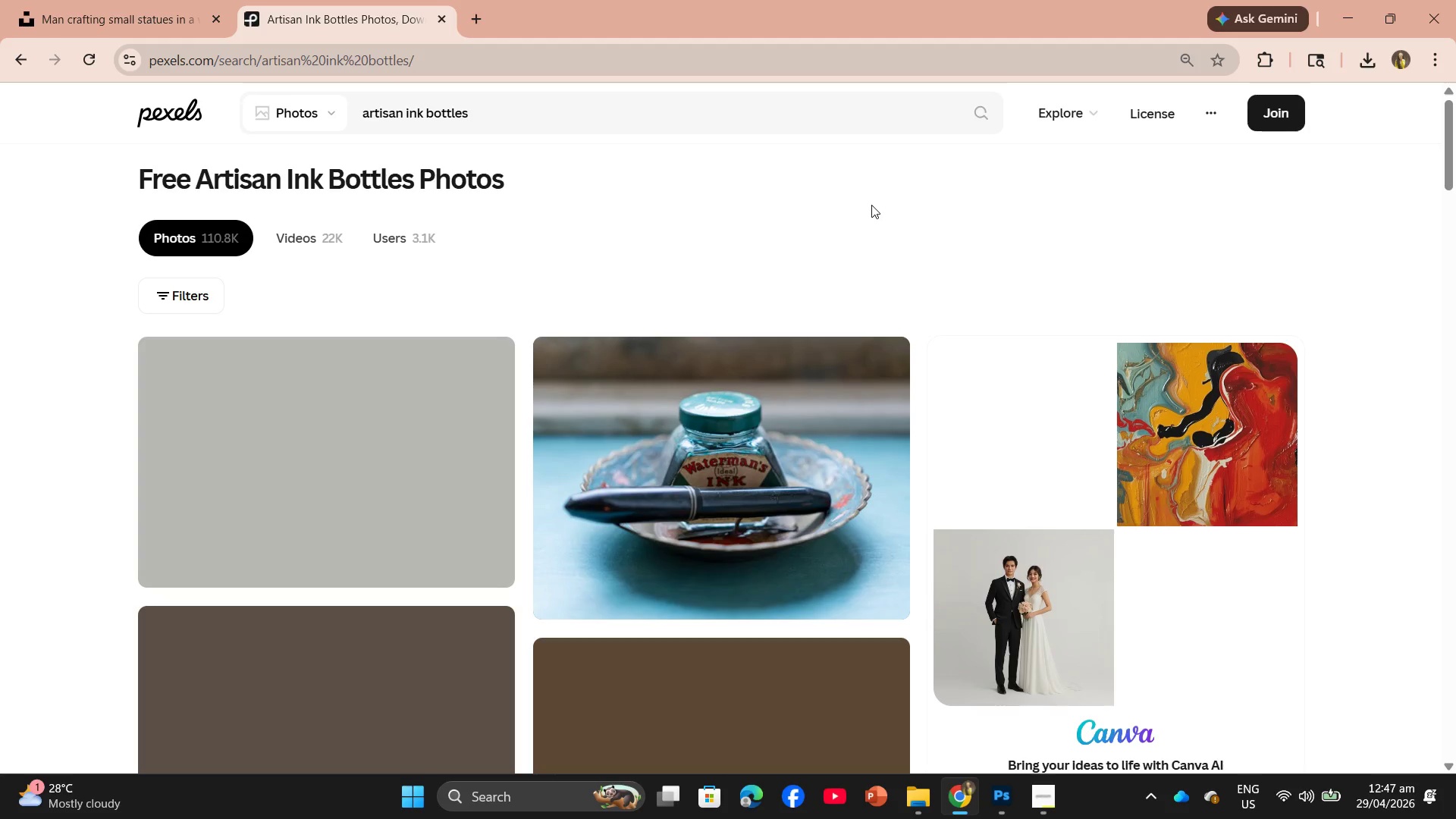 
wait(5.38)
 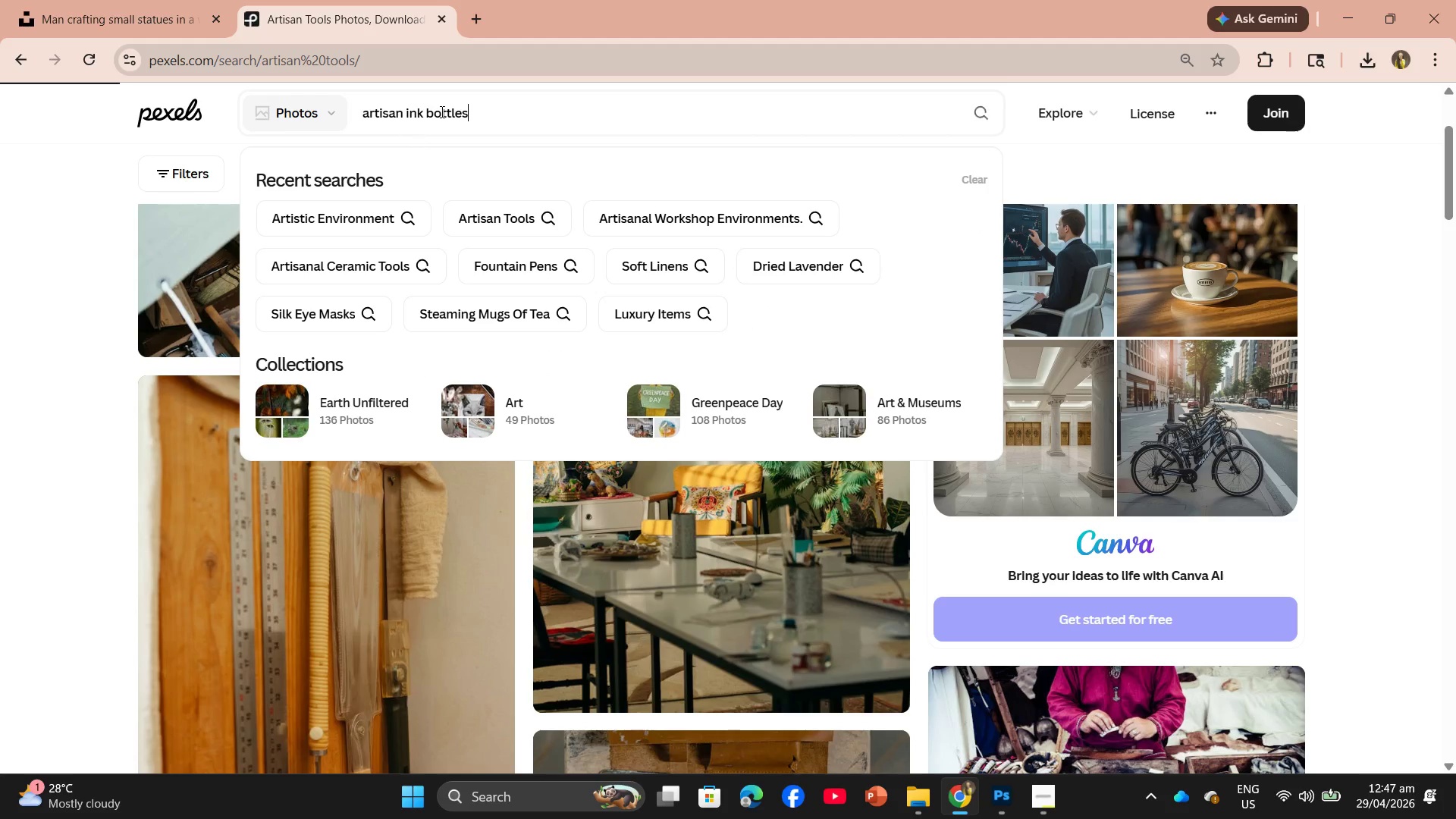 
scroll: coordinate [700, 505], scroll_direction: down, amount: 6.0
 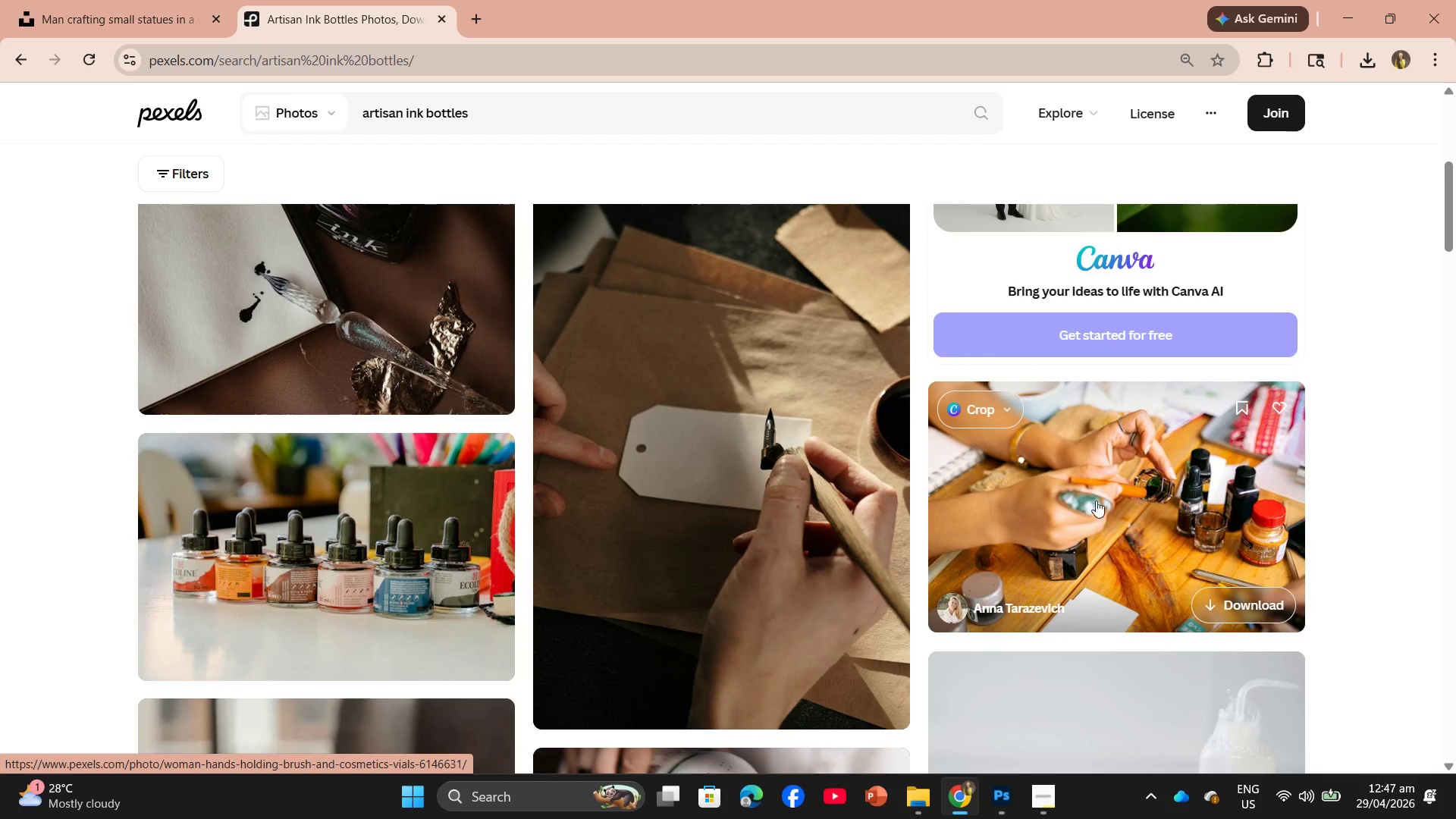 
left_click([1105, 496])
 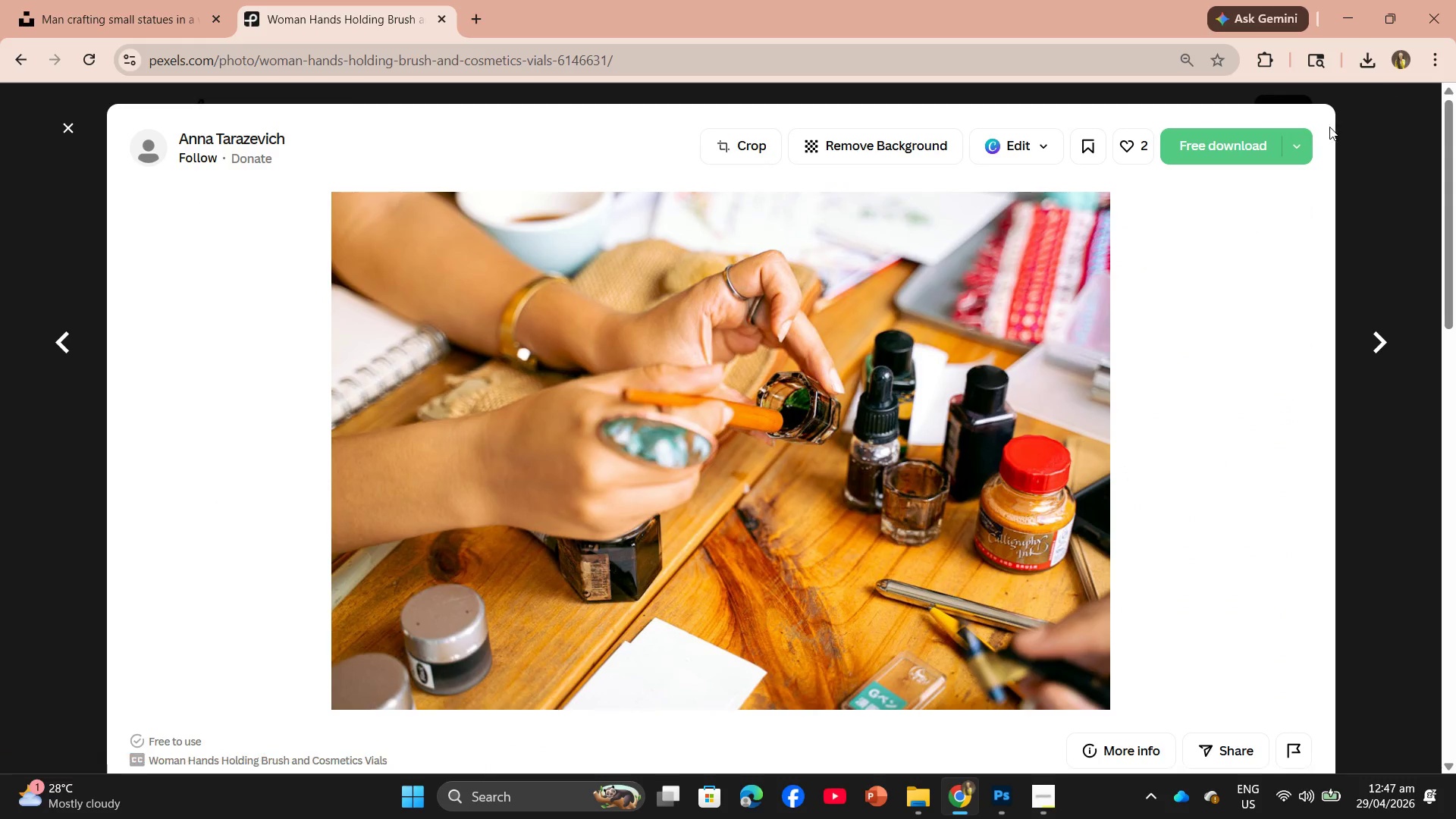 
left_click([1267, 140])
 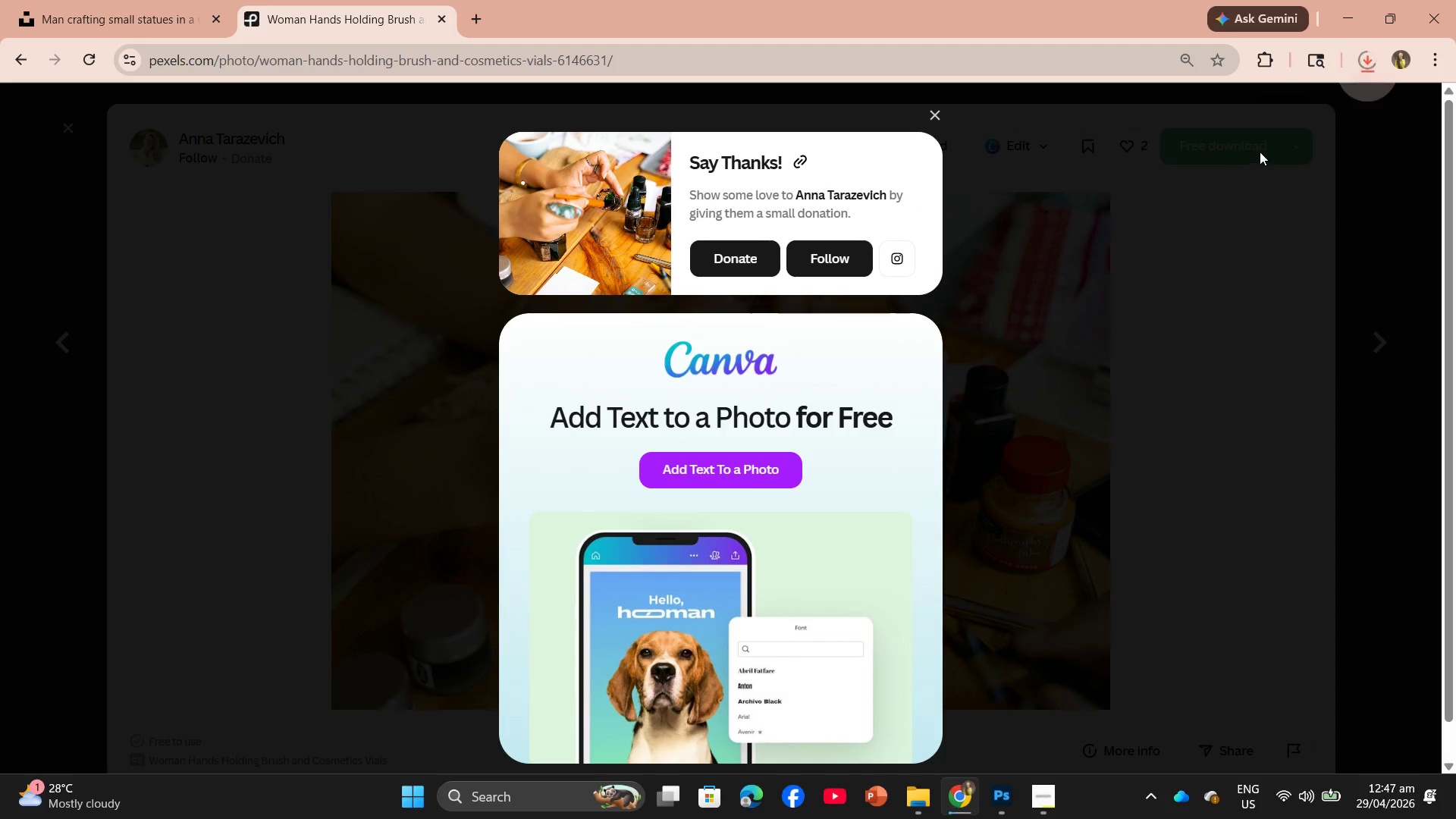 
mouse_move([1282, 121])
 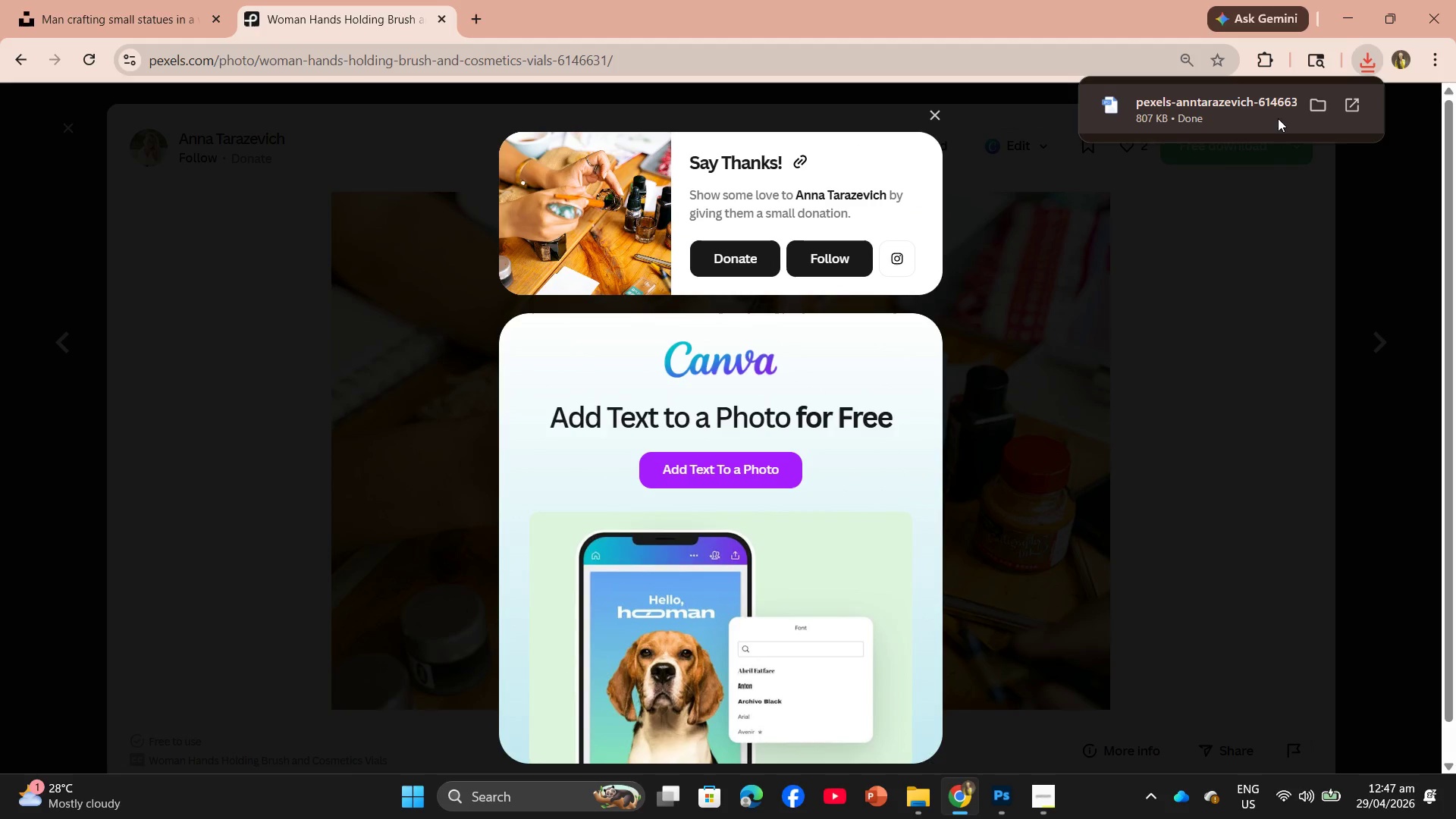 
left_click_drag(start_coordinate=[1278, 118], to_coordinate=[585, 362])
 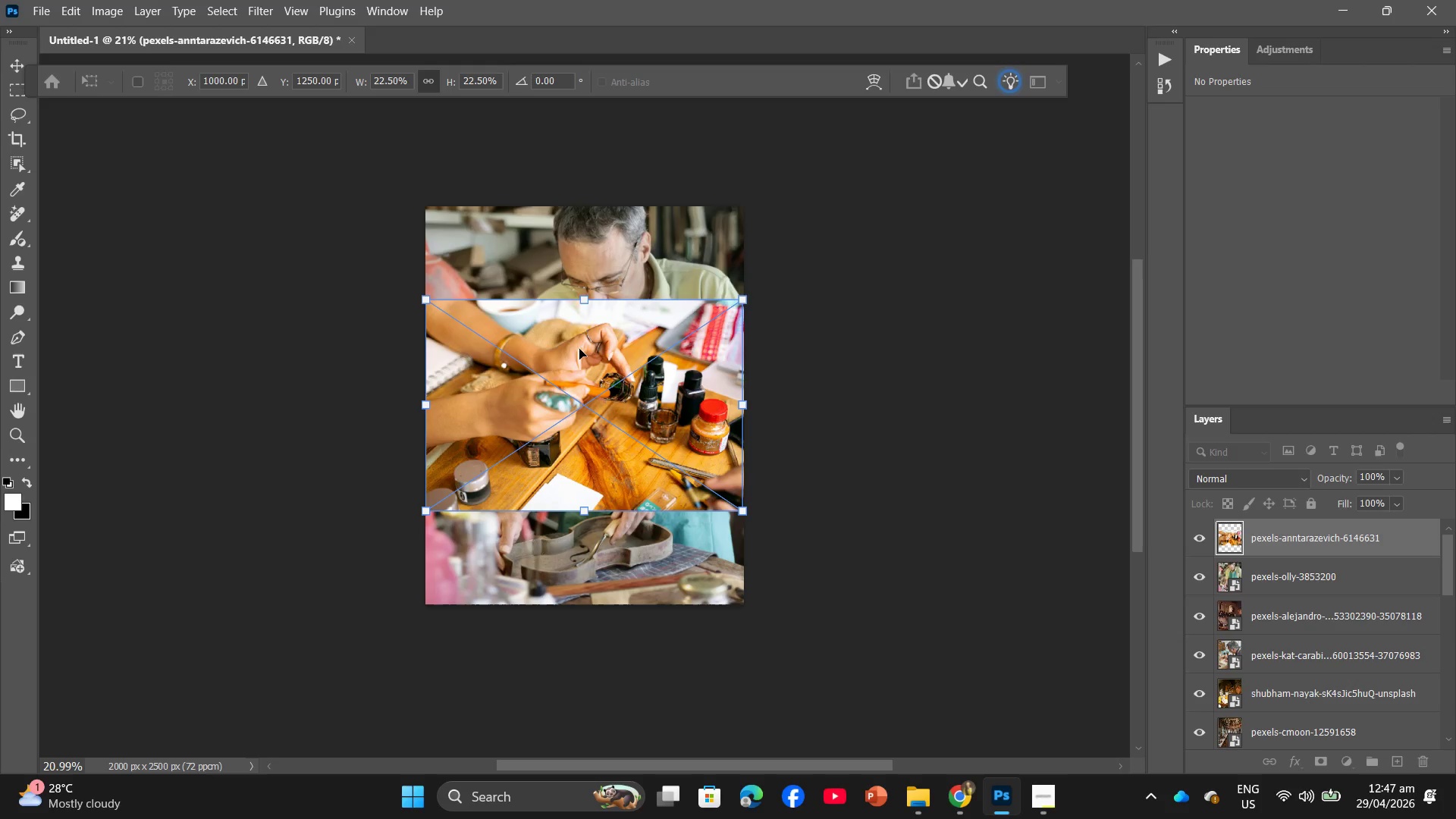 
left_click_drag(start_coordinate=[585, 306], to_coordinate=[589, 218])
 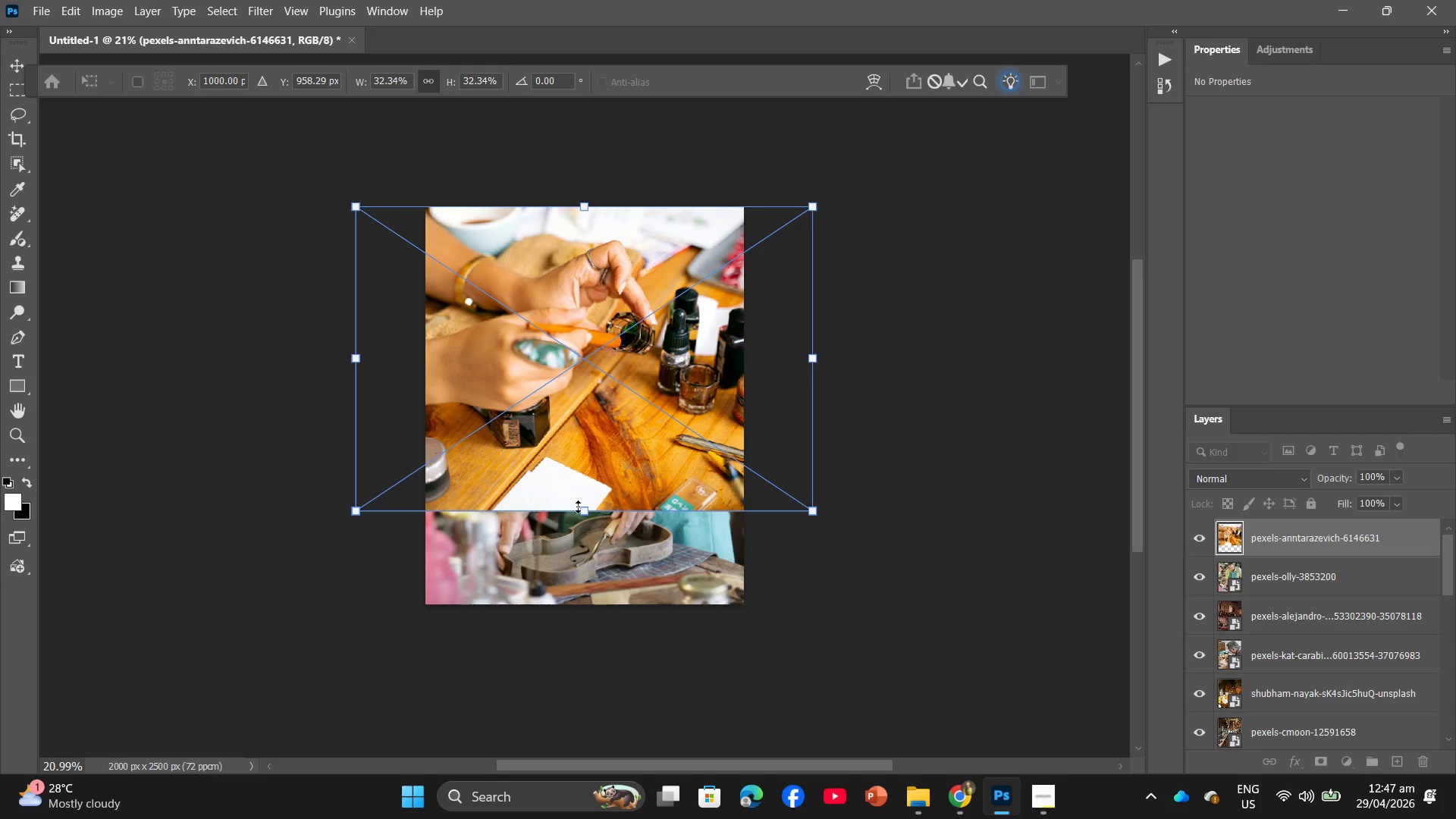 
left_click_drag(start_coordinate=[578, 510], to_coordinate=[598, 605])
 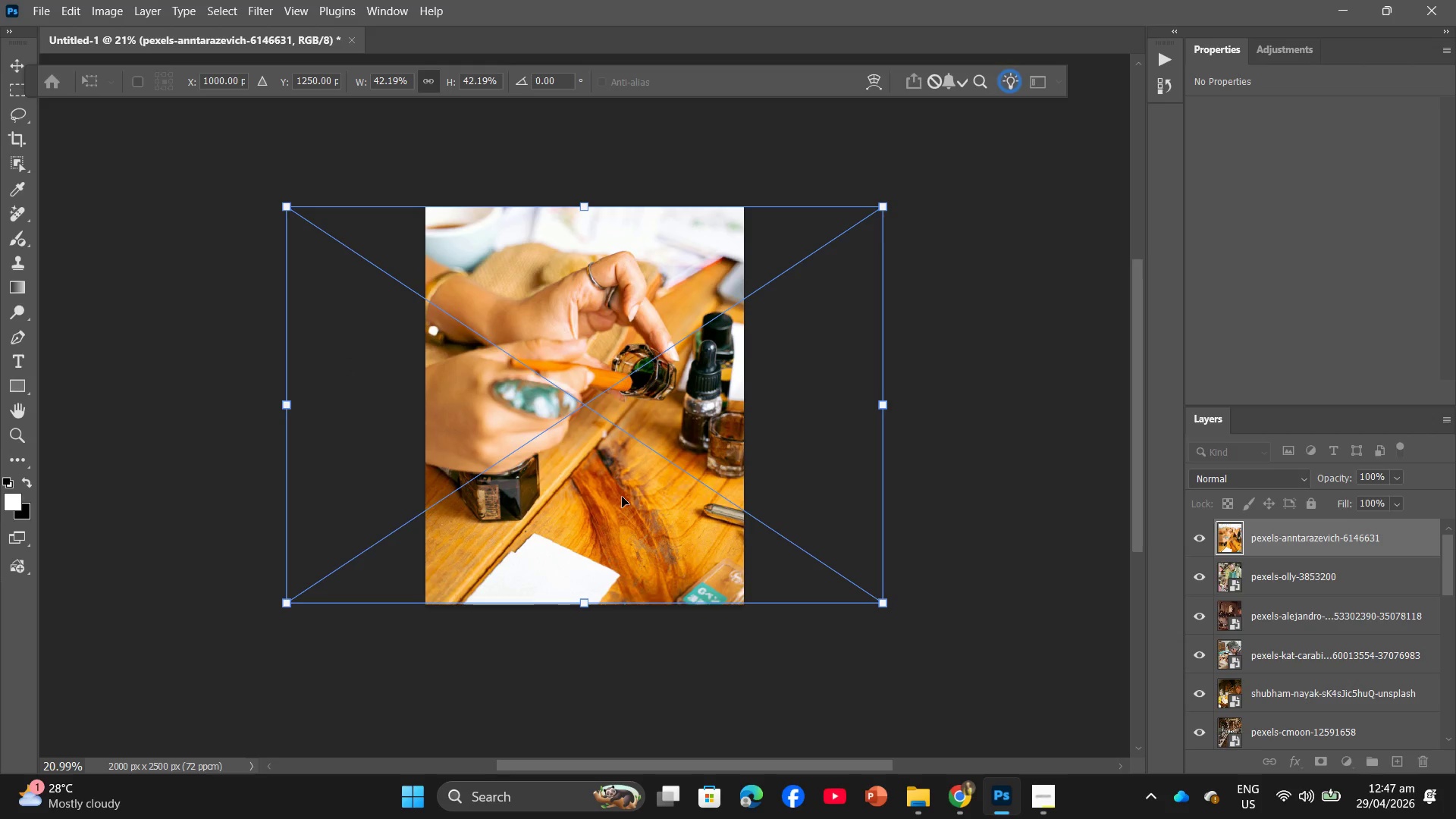 
key(Enter)
 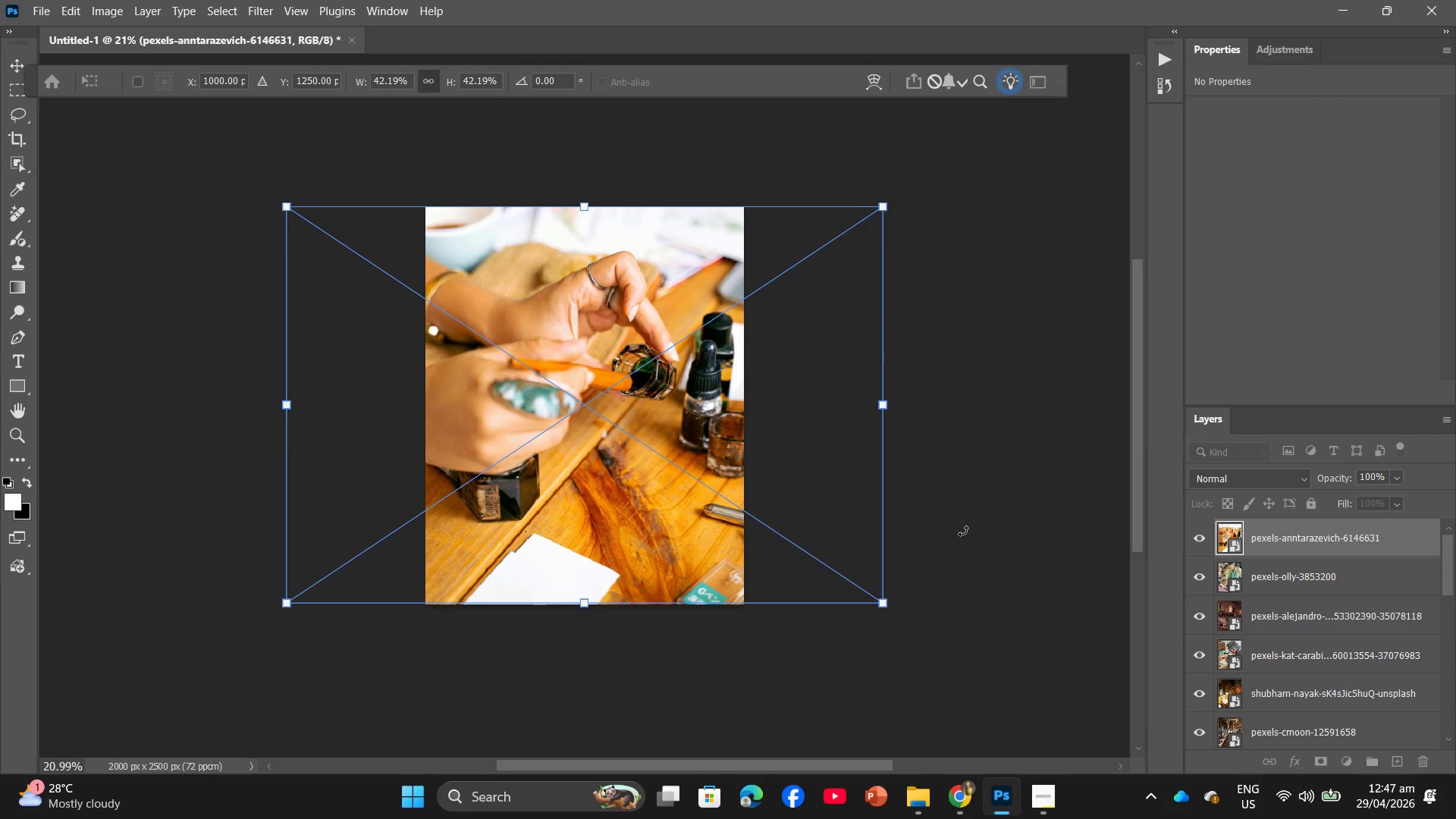 
key(Enter)
 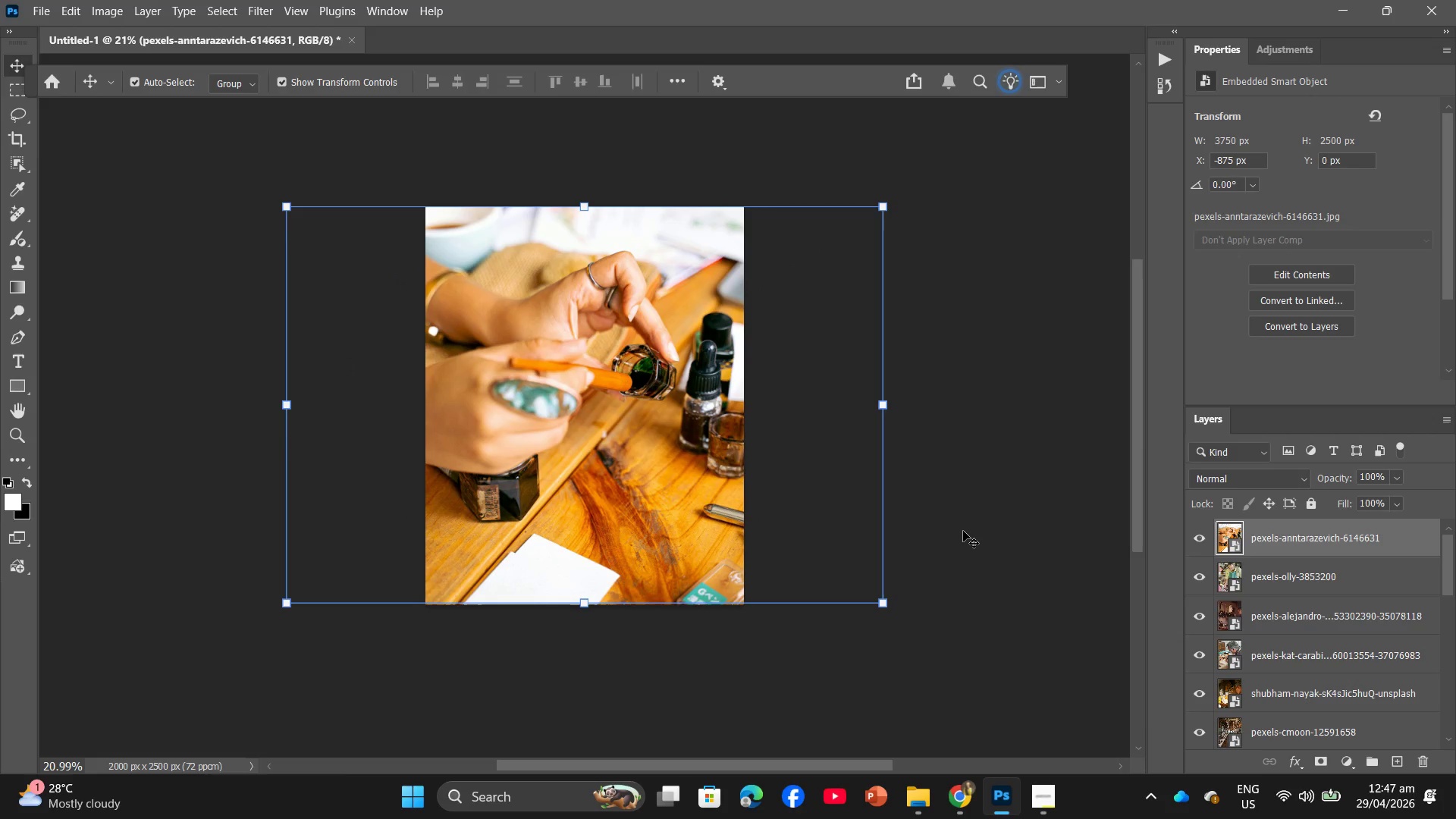 
left_click([963, 531])
 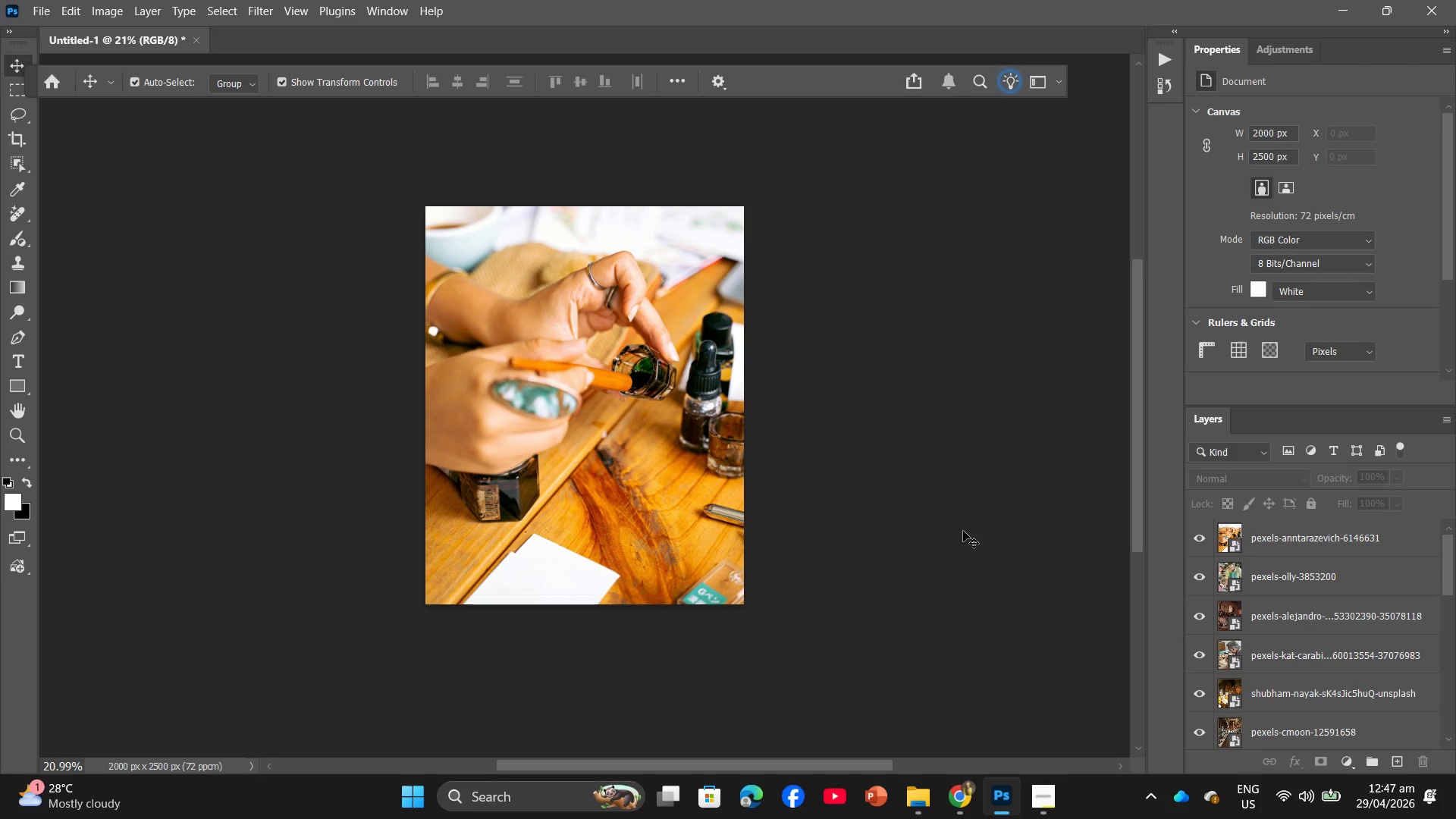 
hold_key(key=AltLeft, duration=0.72)
 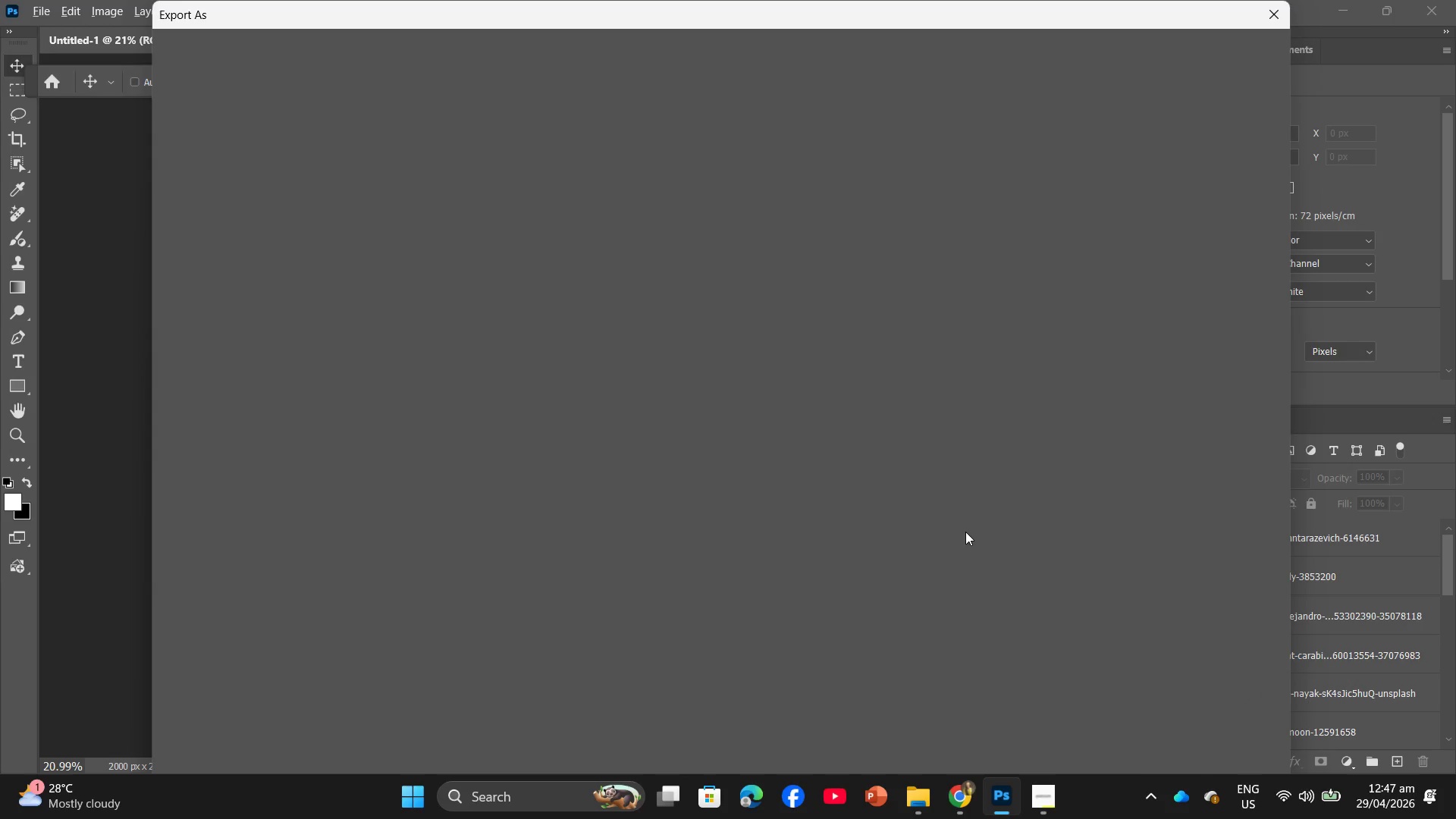 
hold_key(key=ControlLeft, duration=0.75)
 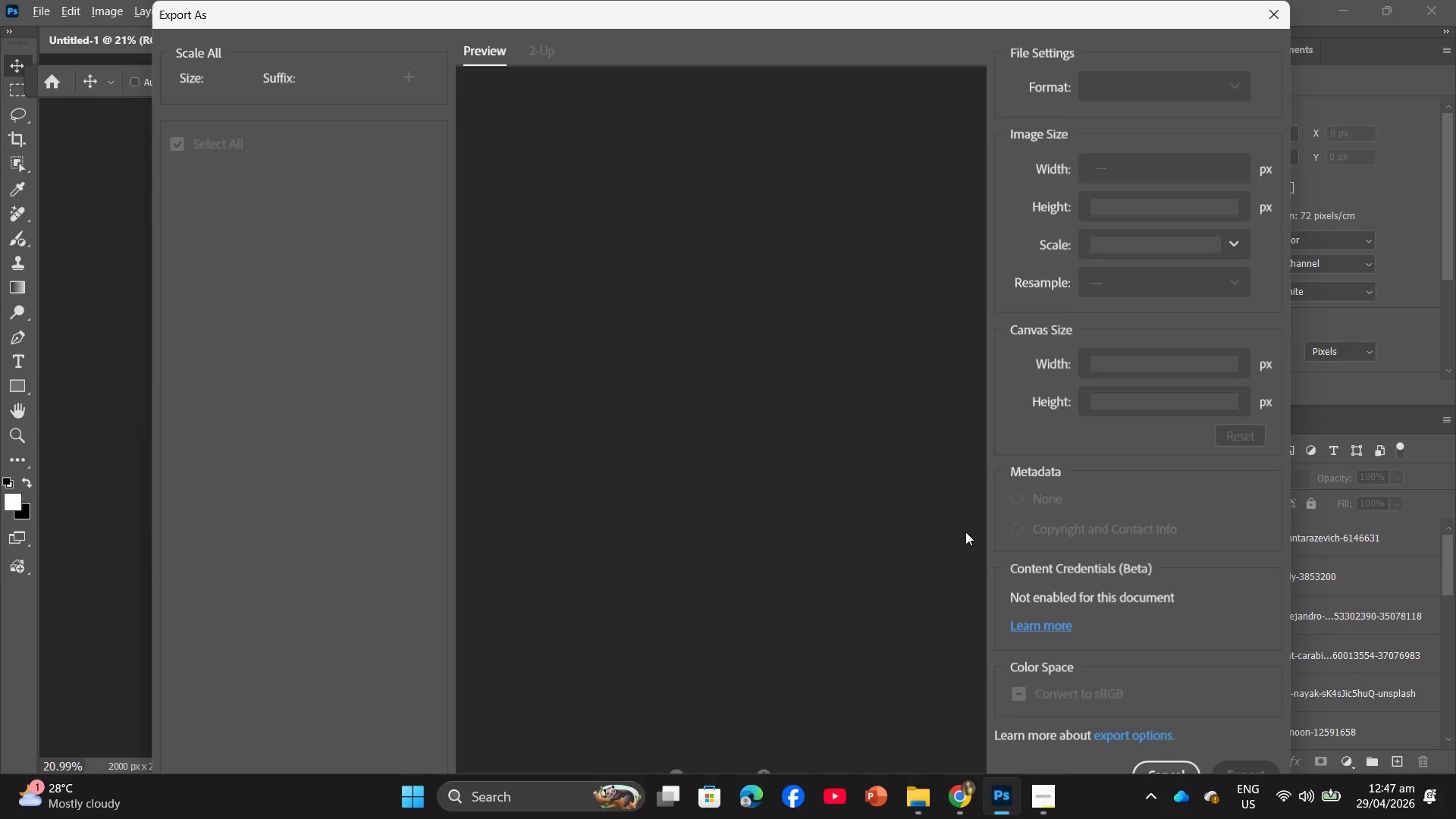 
hold_key(key=ShiftLeft, duration=0.67)
 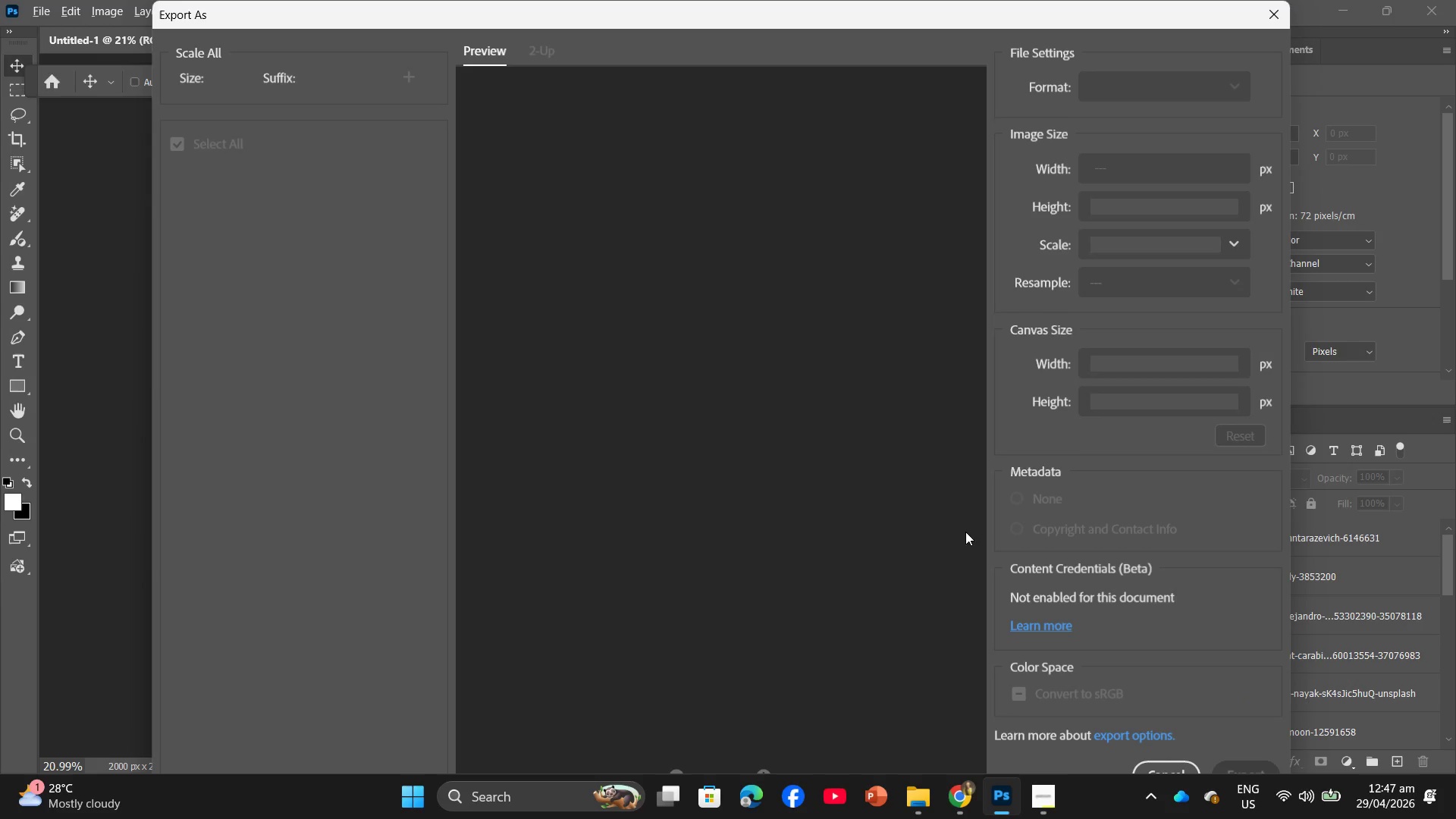 
hold_key(key=W, duration=0.31)
 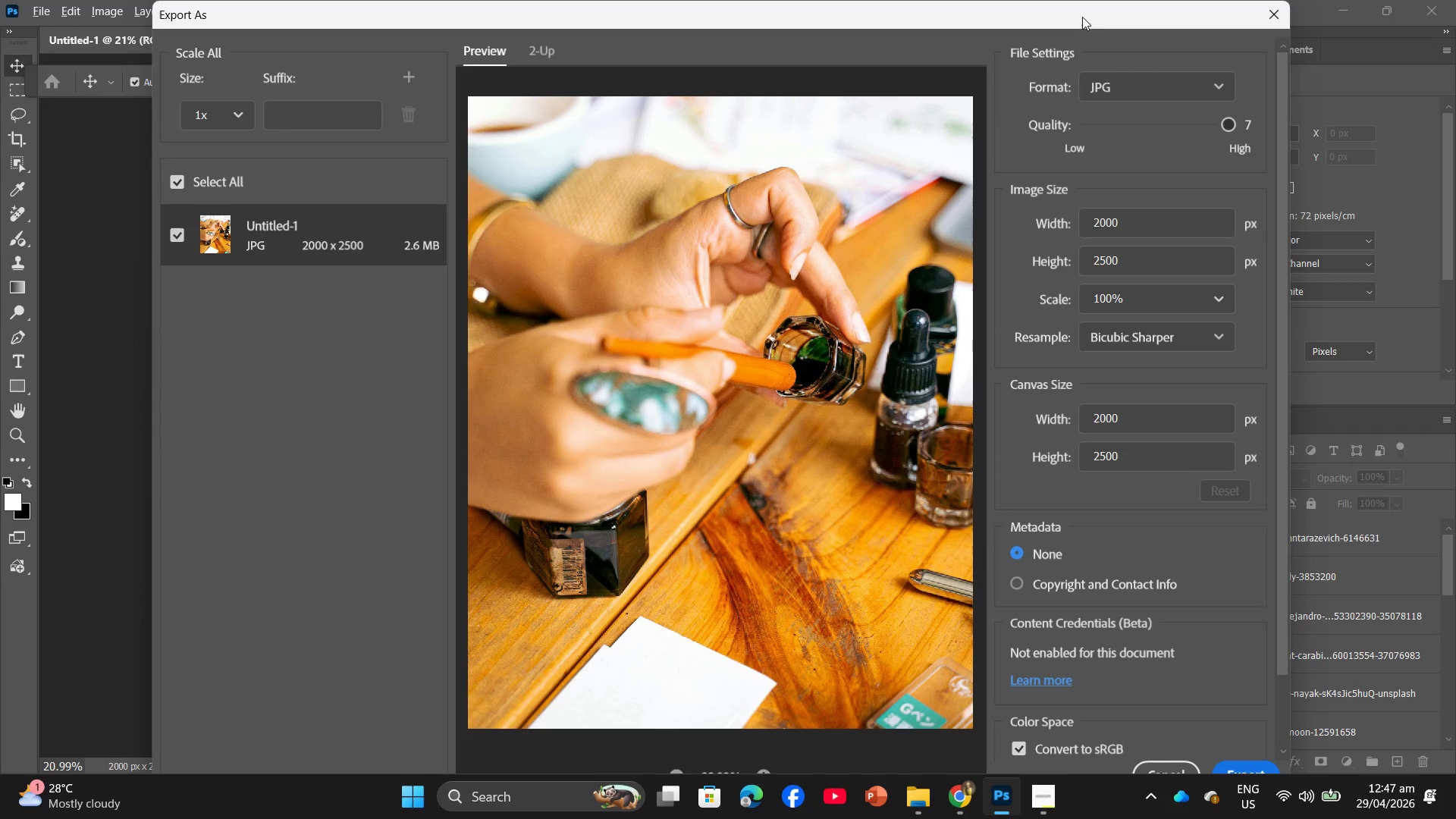 
left_click([1124, 346])
 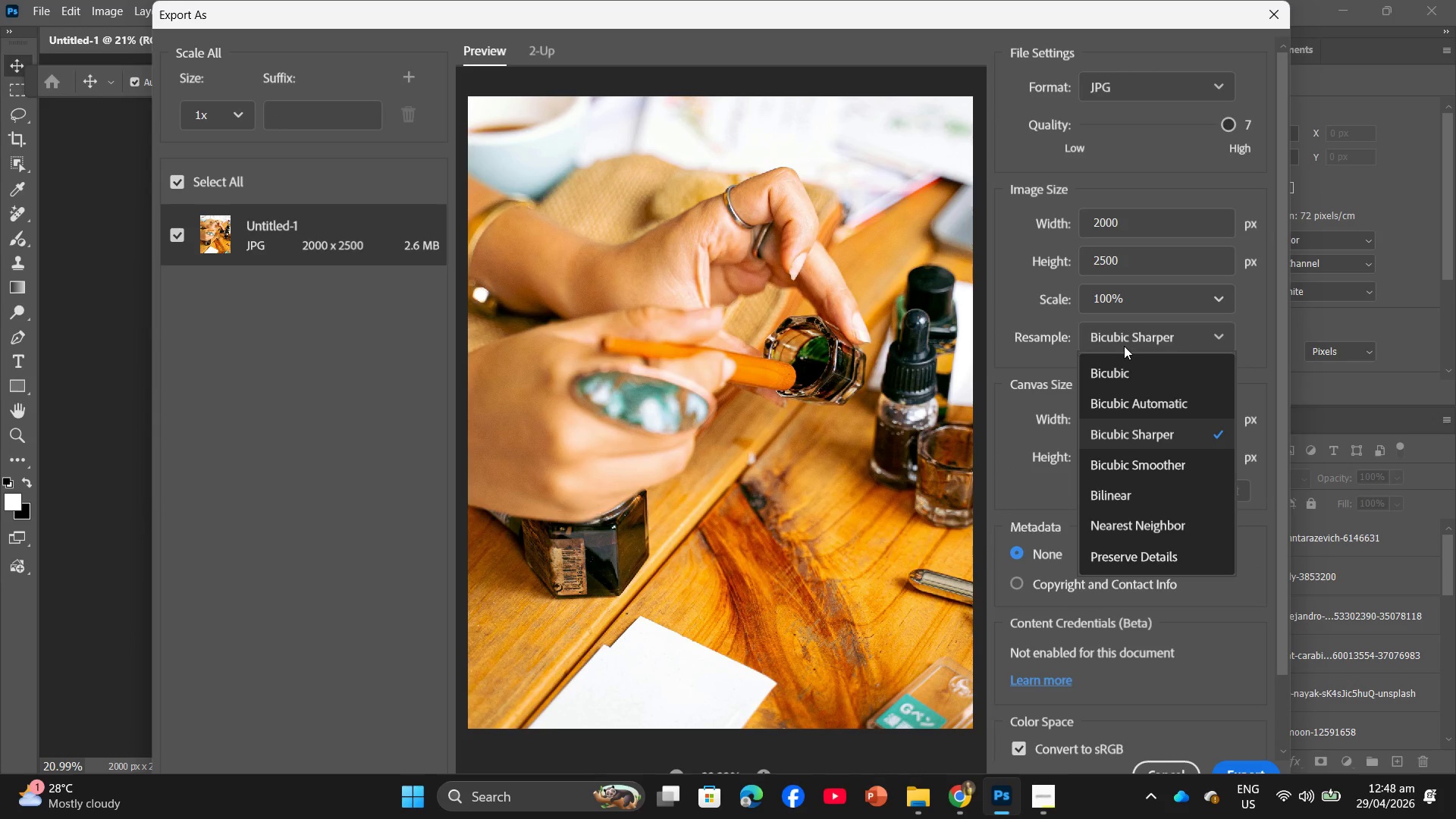 
left_click([1124, 345])
 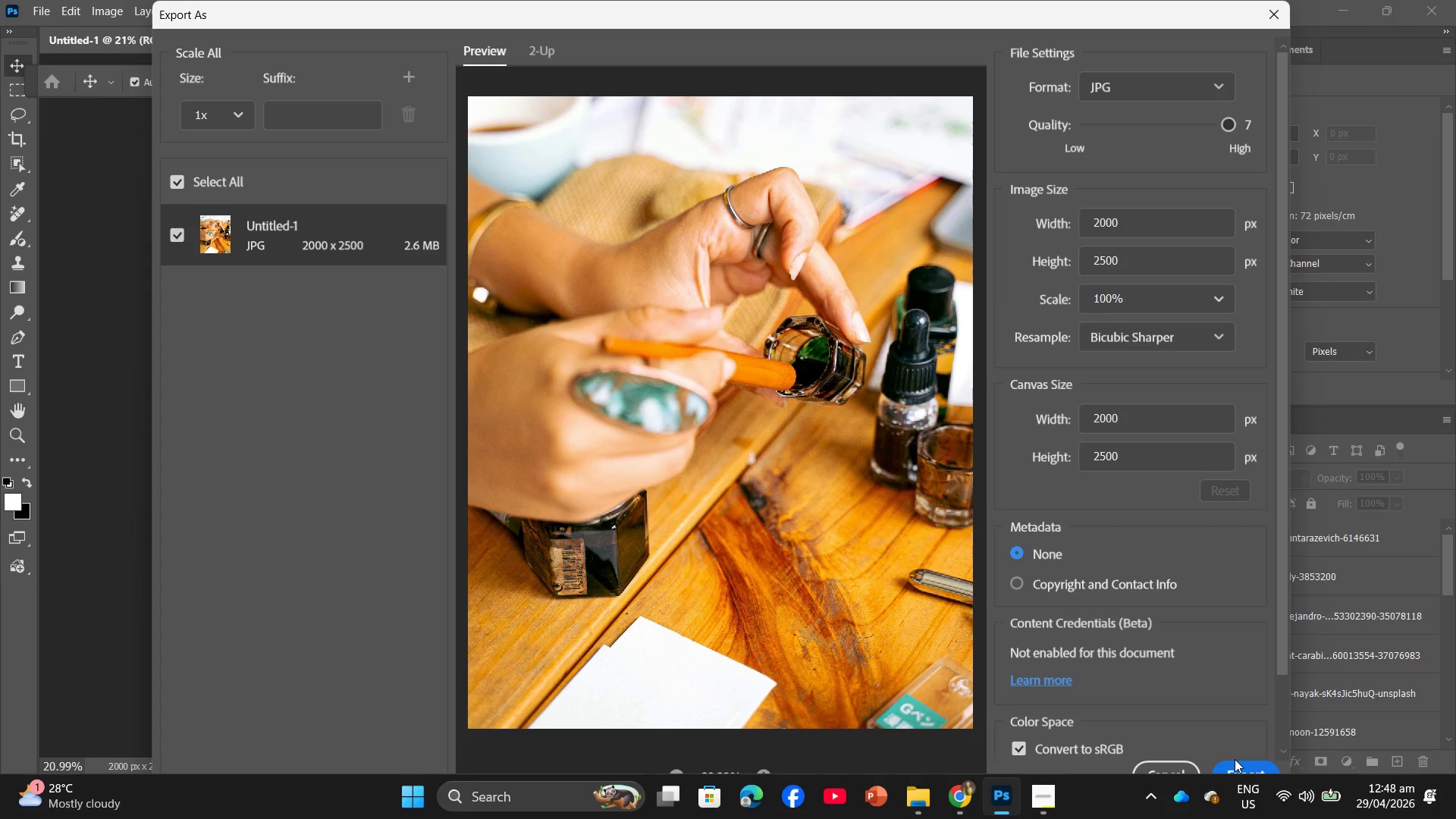 
left_click([1238, 763])
 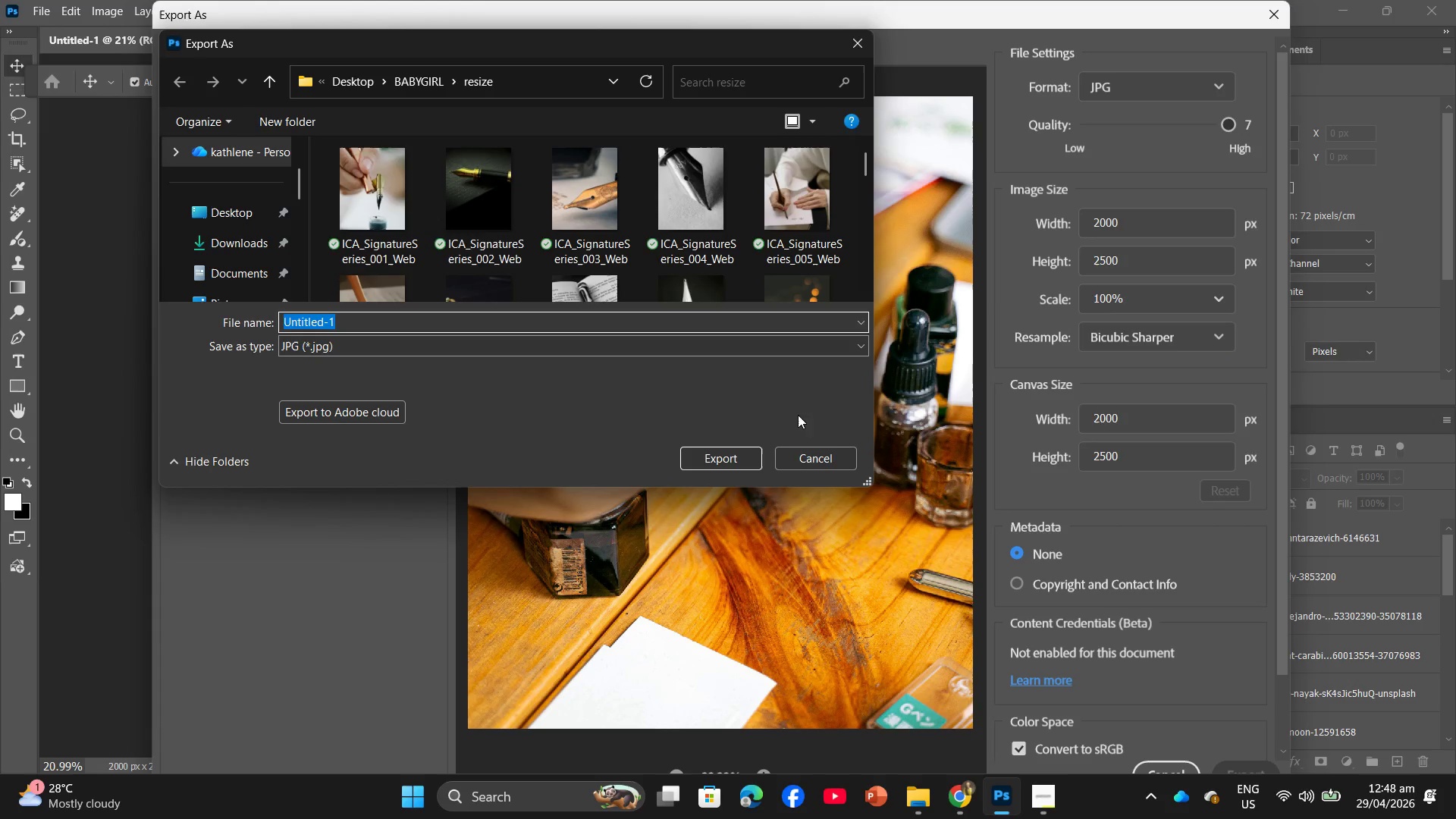 
scroll: coordinate [429, 212], scroll_direction: down, amount: 19.0
 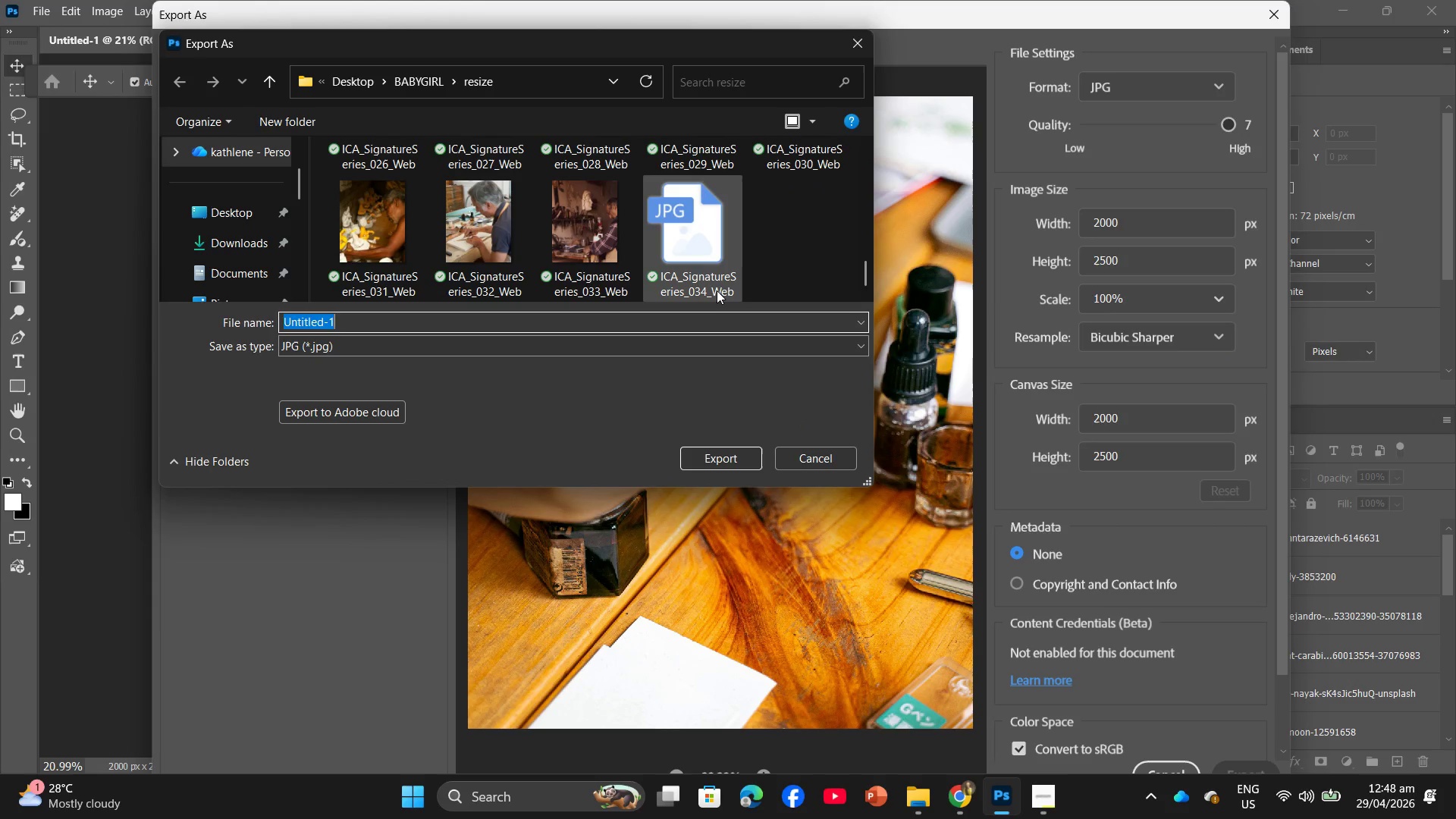 
left_click([717, 290])